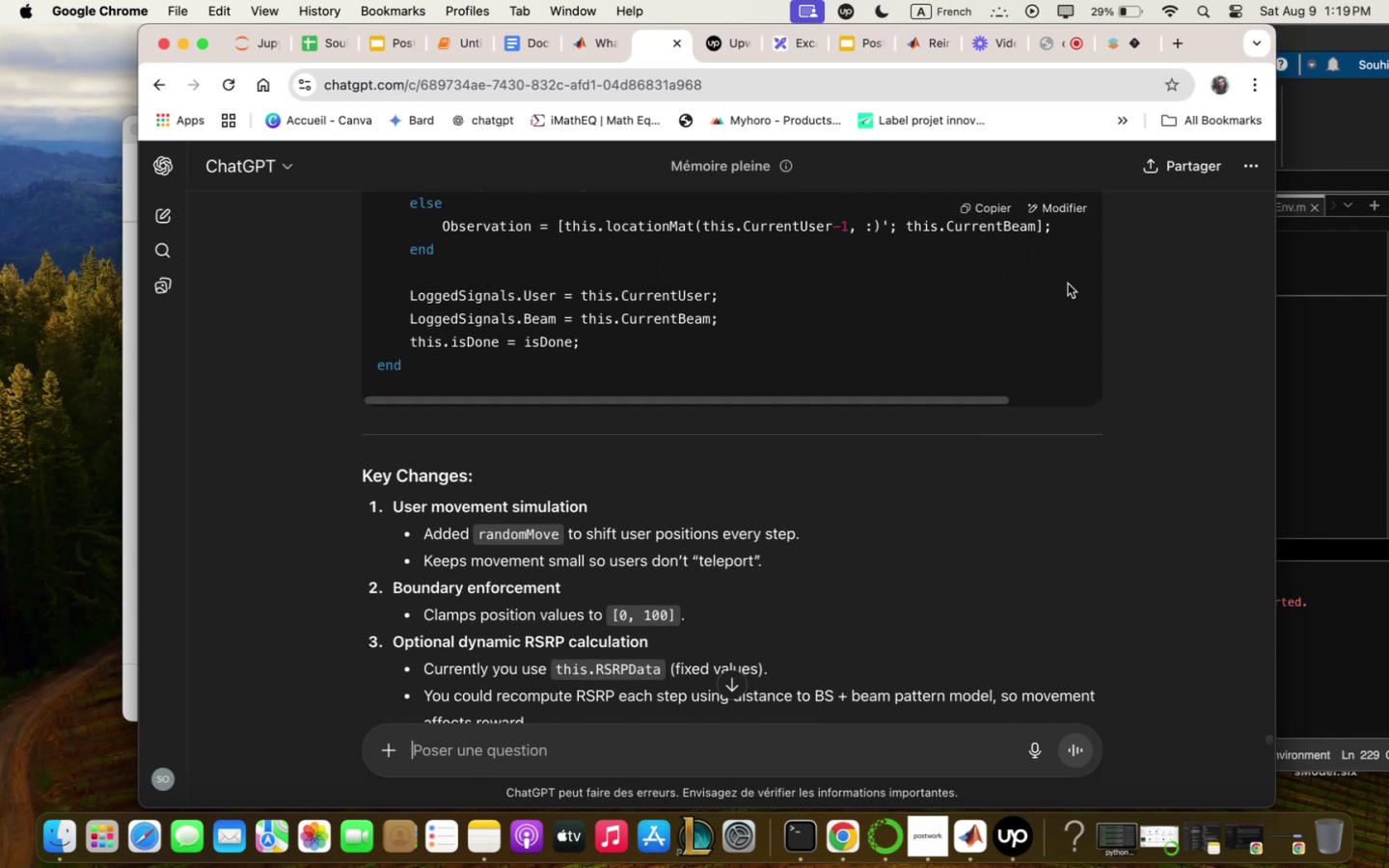 
scroll: coordinate [1069, 283], scroll_direction: up, amount: 21.0
 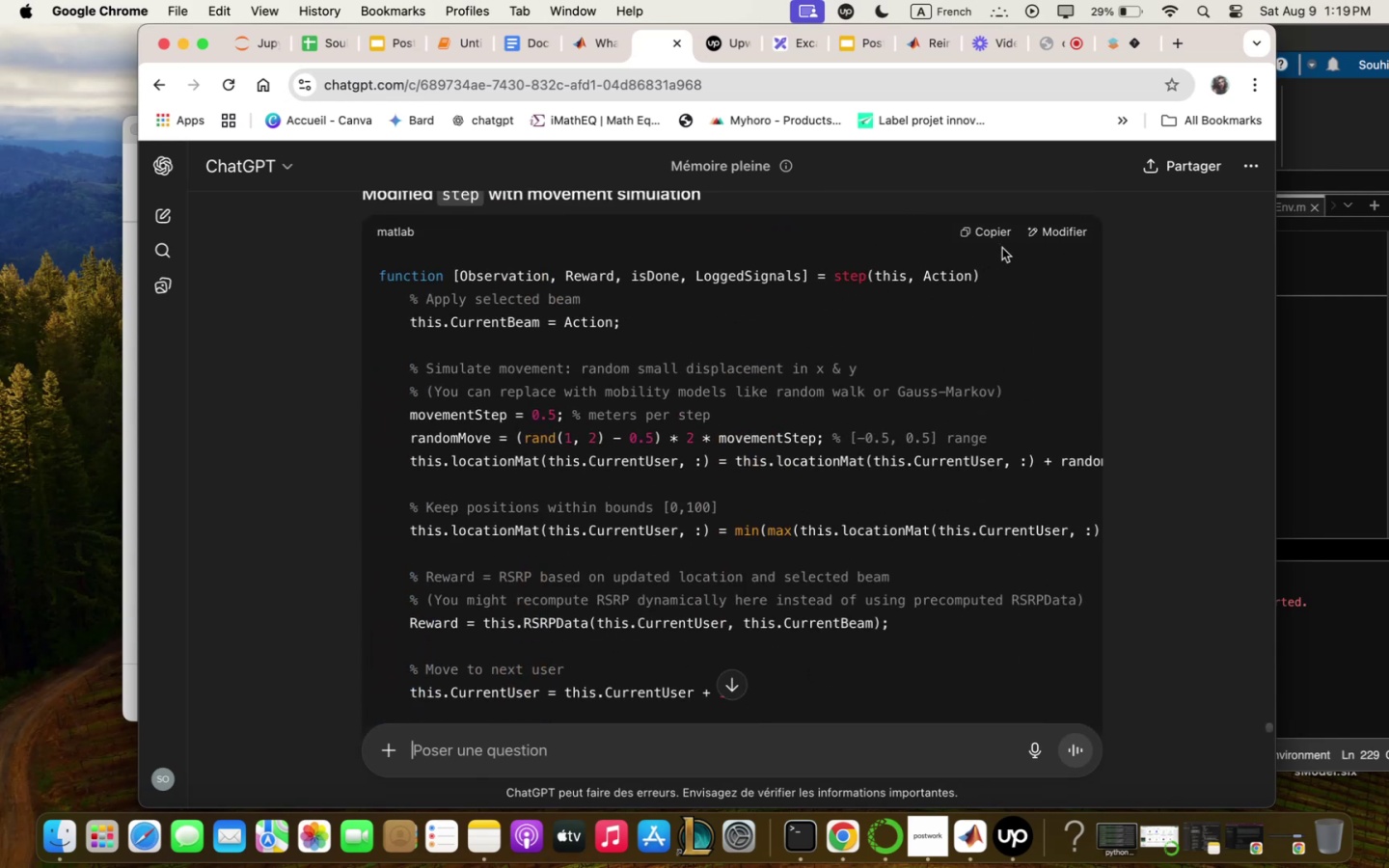 
wait(5.57)
 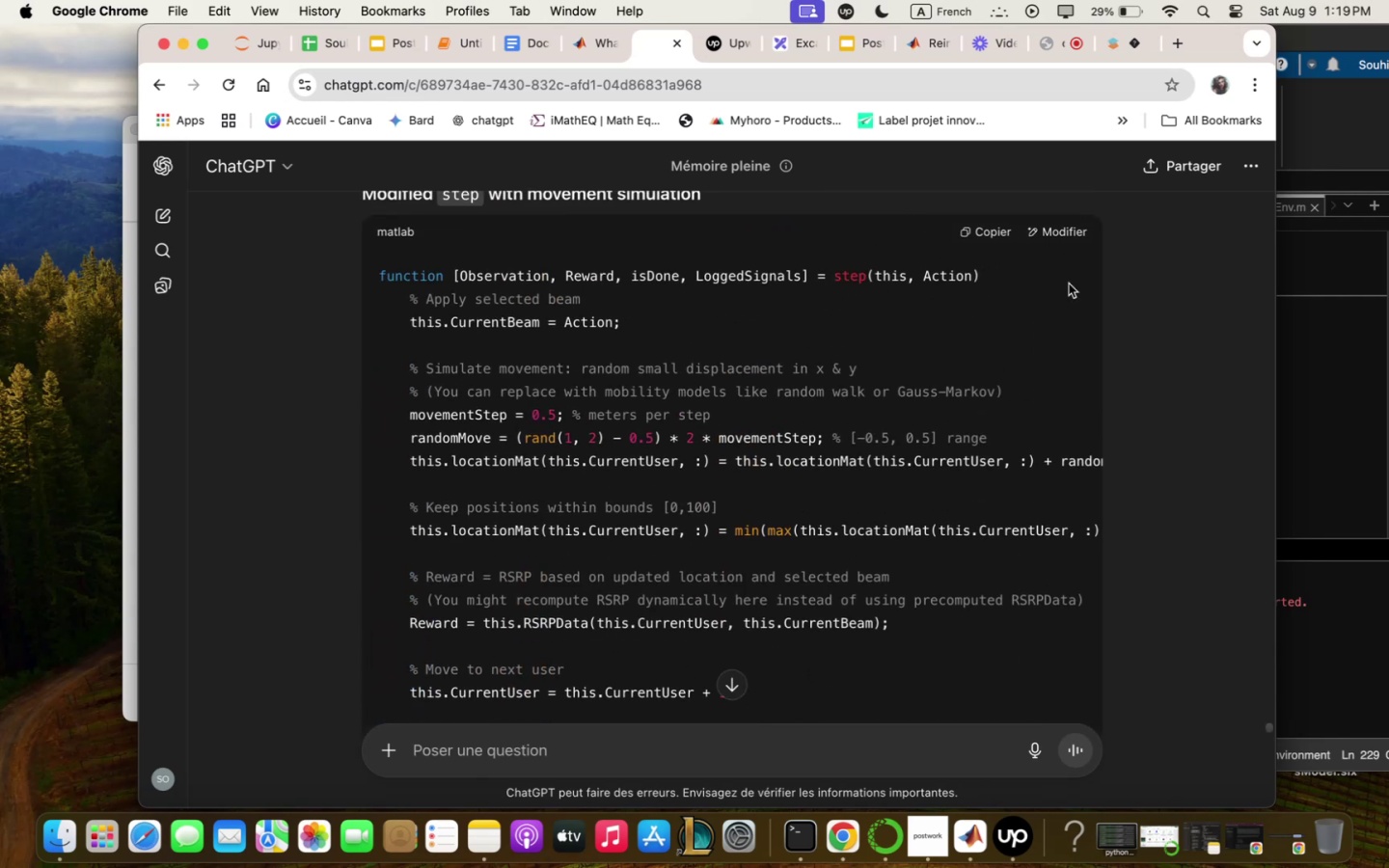 
scroll: coordinate [840, 406], scroll_direction: down, amount: 2.0
 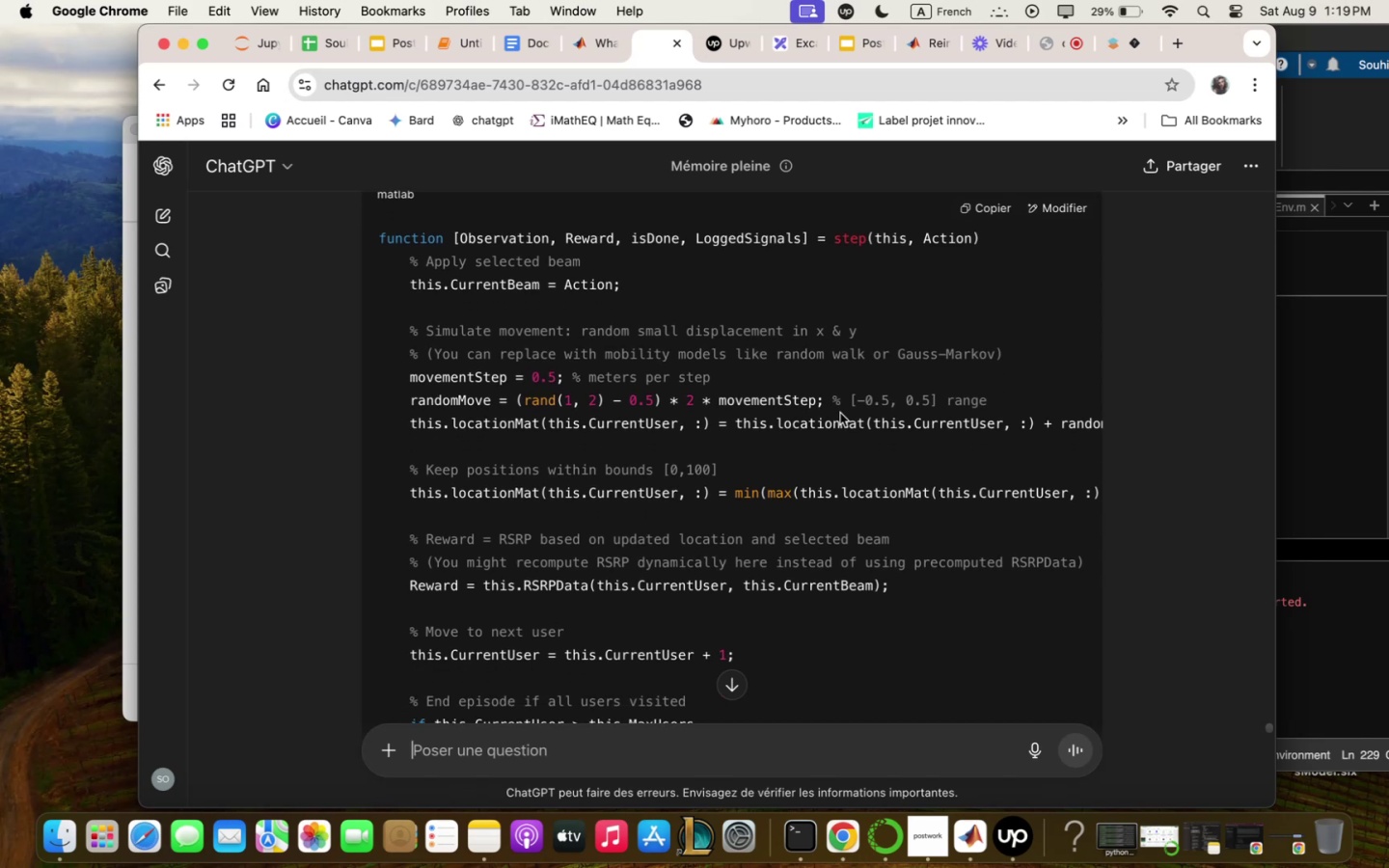 
scroll: coordinate [838, 416], scroll_direction: up, amount: 12.0
 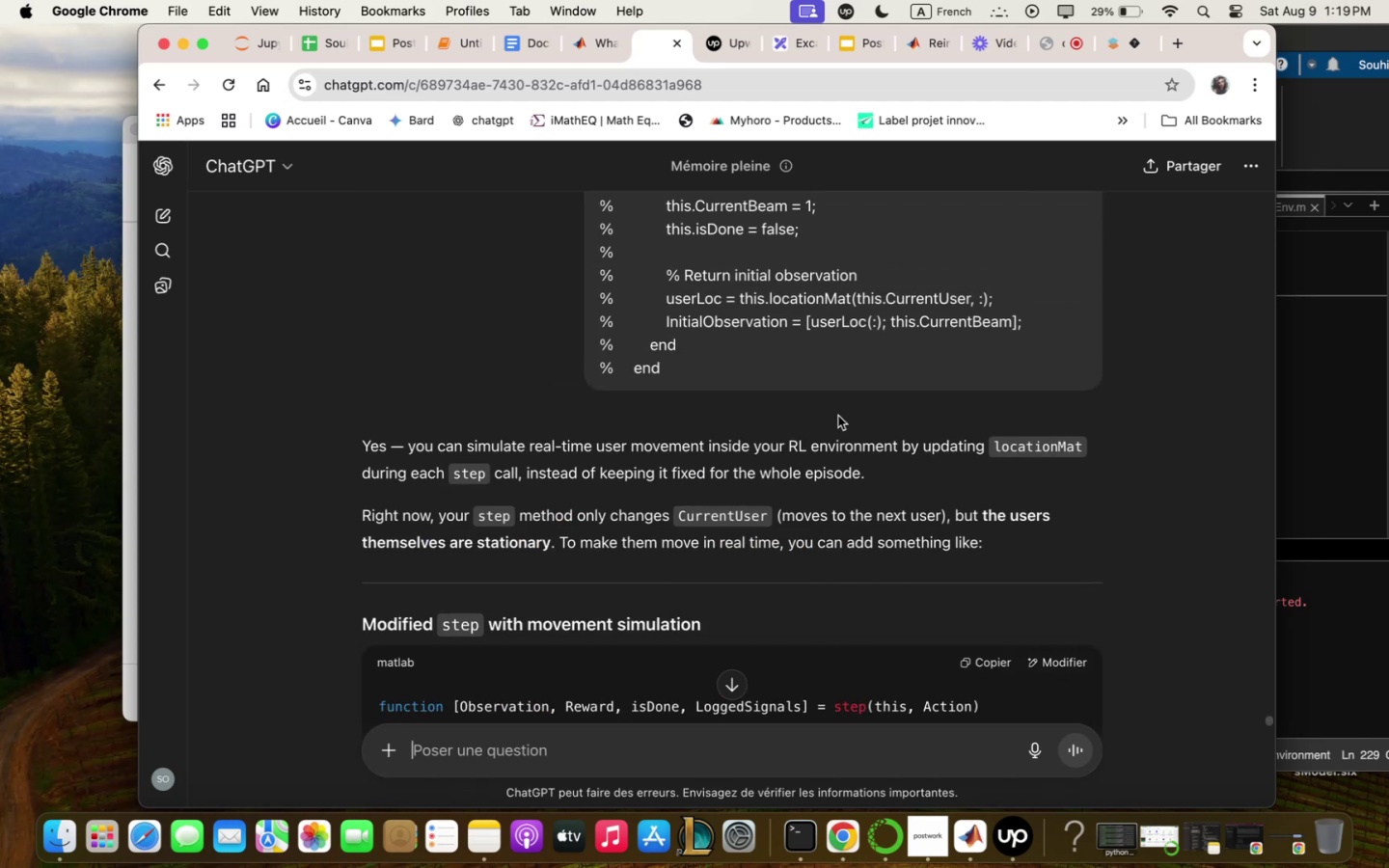 
scroll: coordinate [838, 416], scroll_direction: down, amount: 9.0
 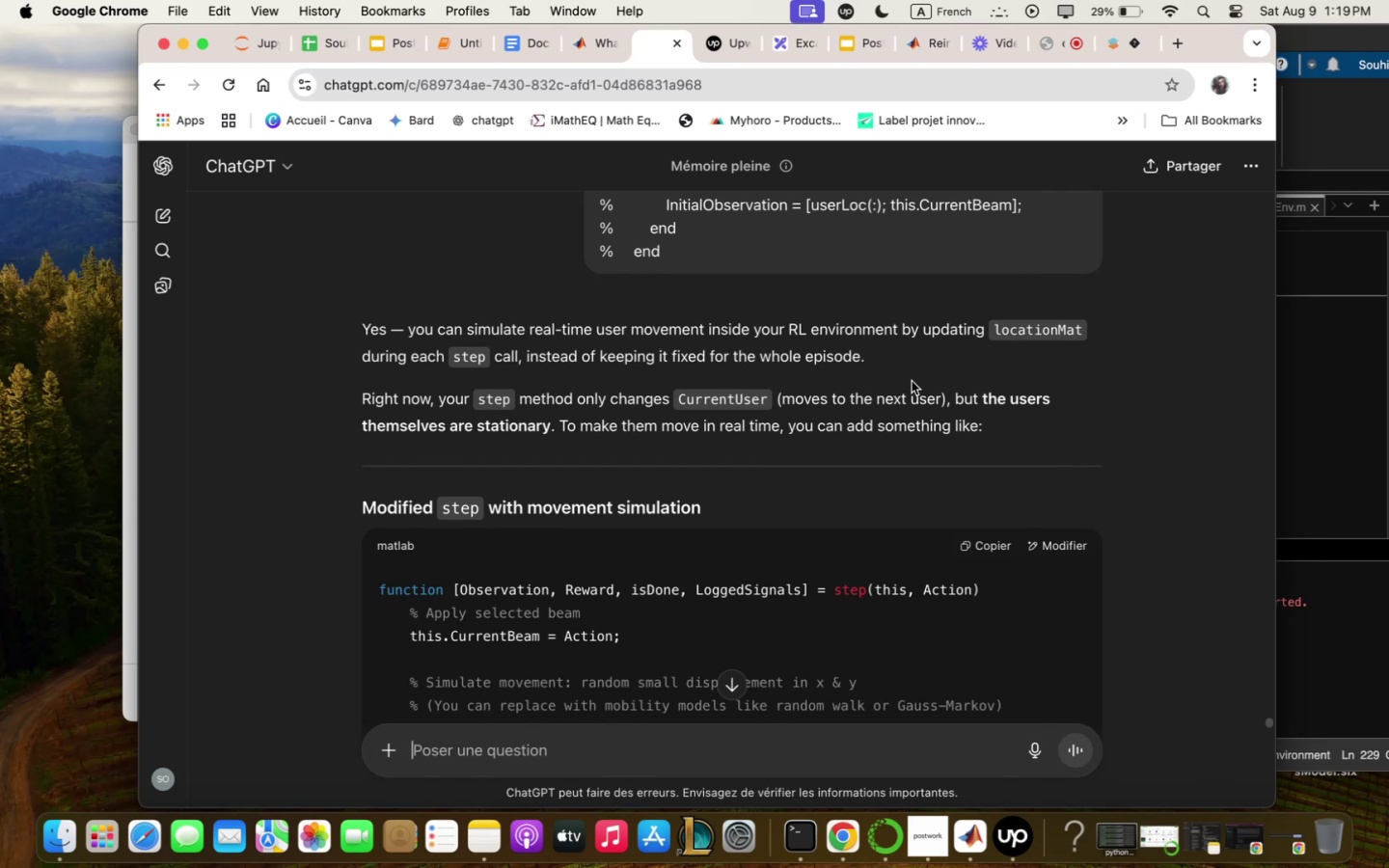 
wait(21.07)
 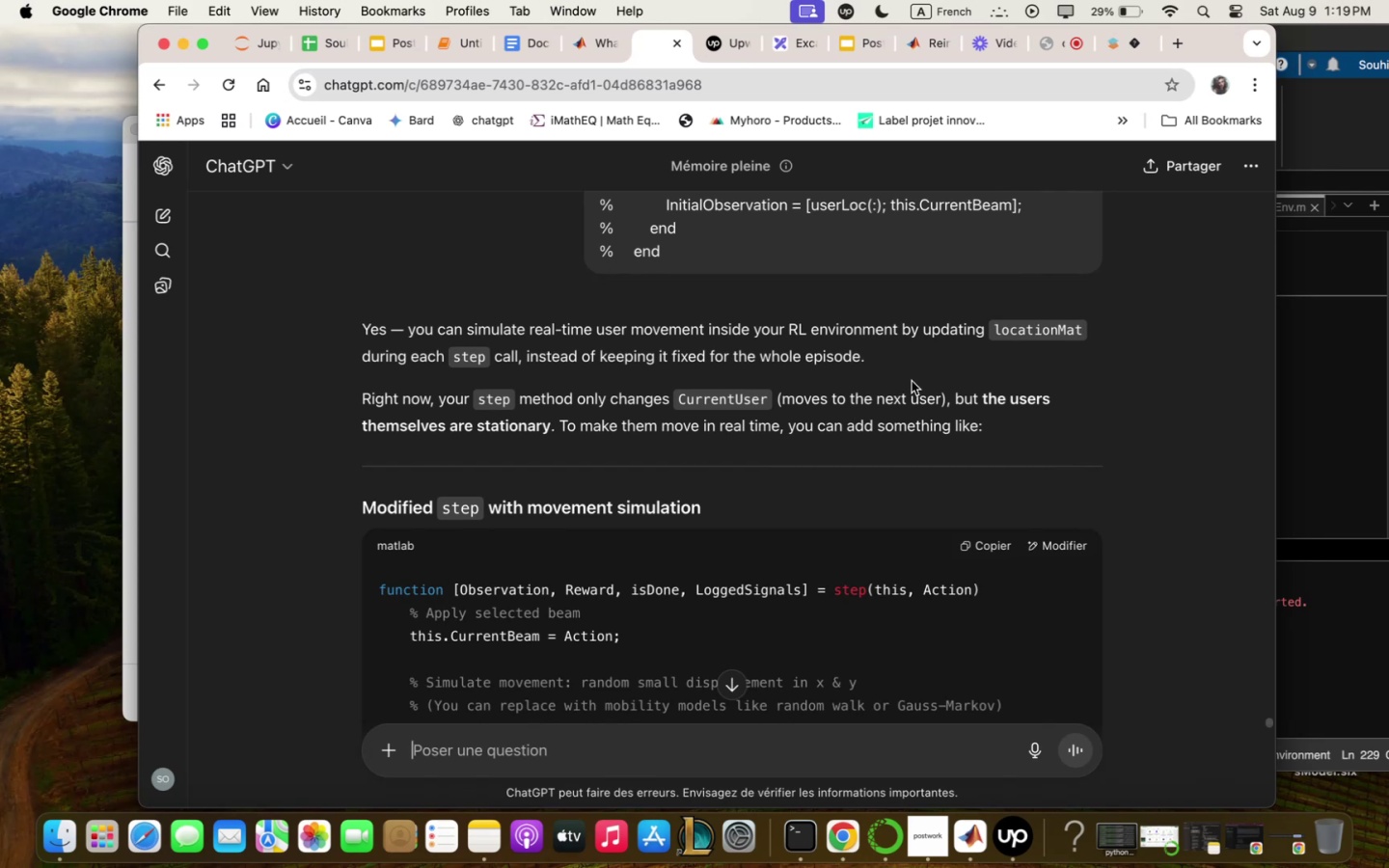 
scroll: coordinate [886, 412], scroll_direction: down, amount: 7.0
 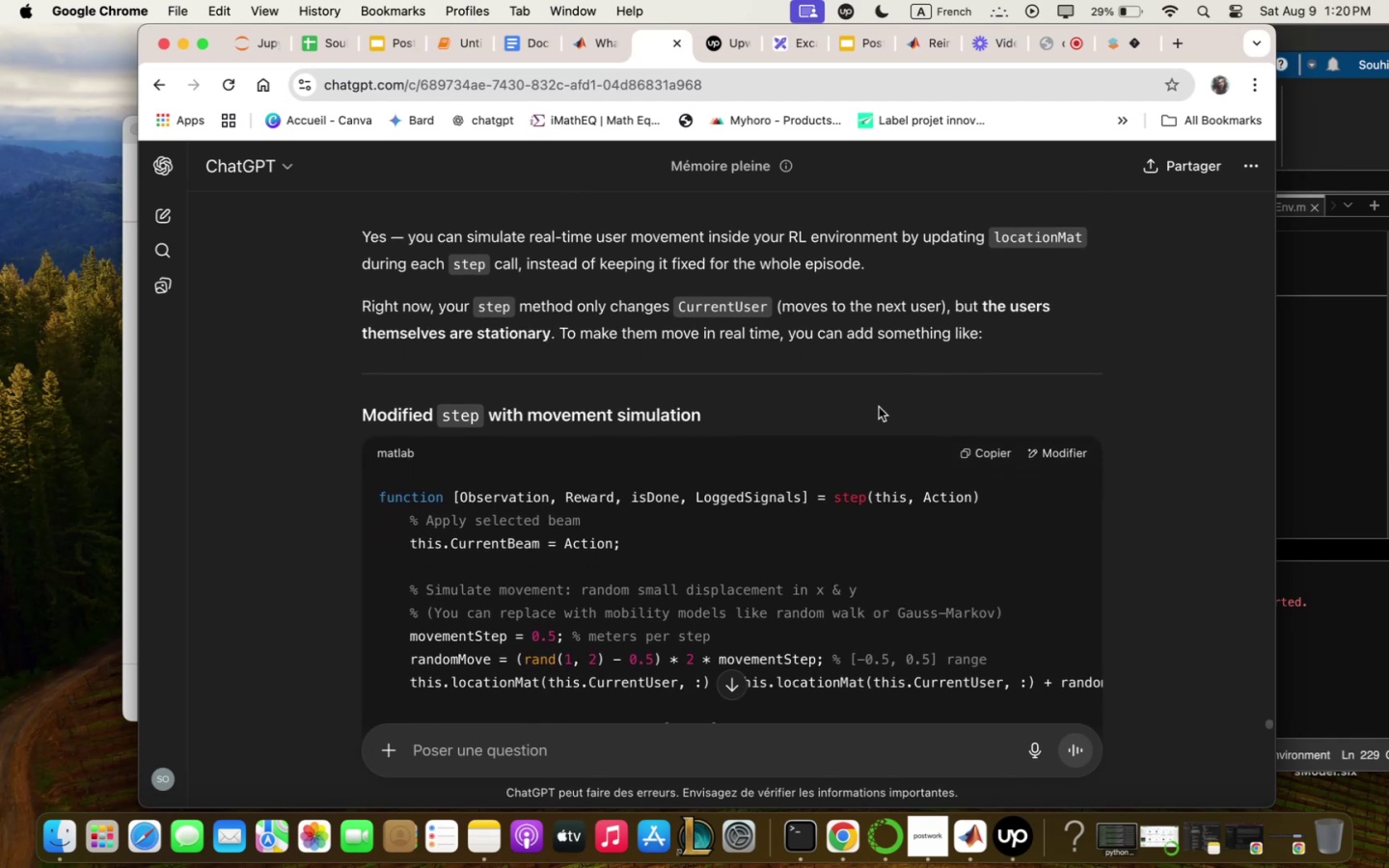 
wait(7.13)
 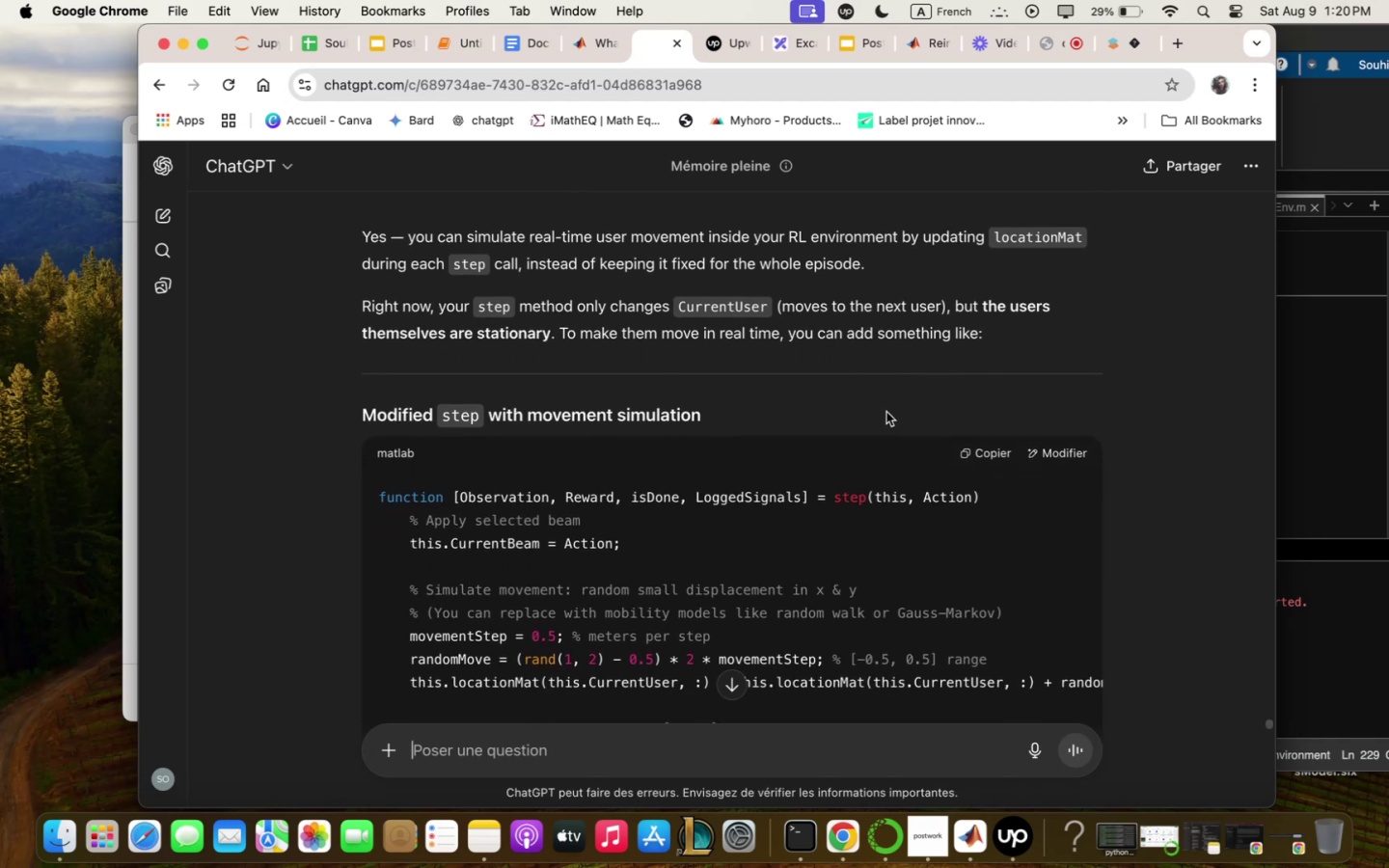 
scroll: coordinate [877, 396], scroll_direction: down, amount: 2.0
 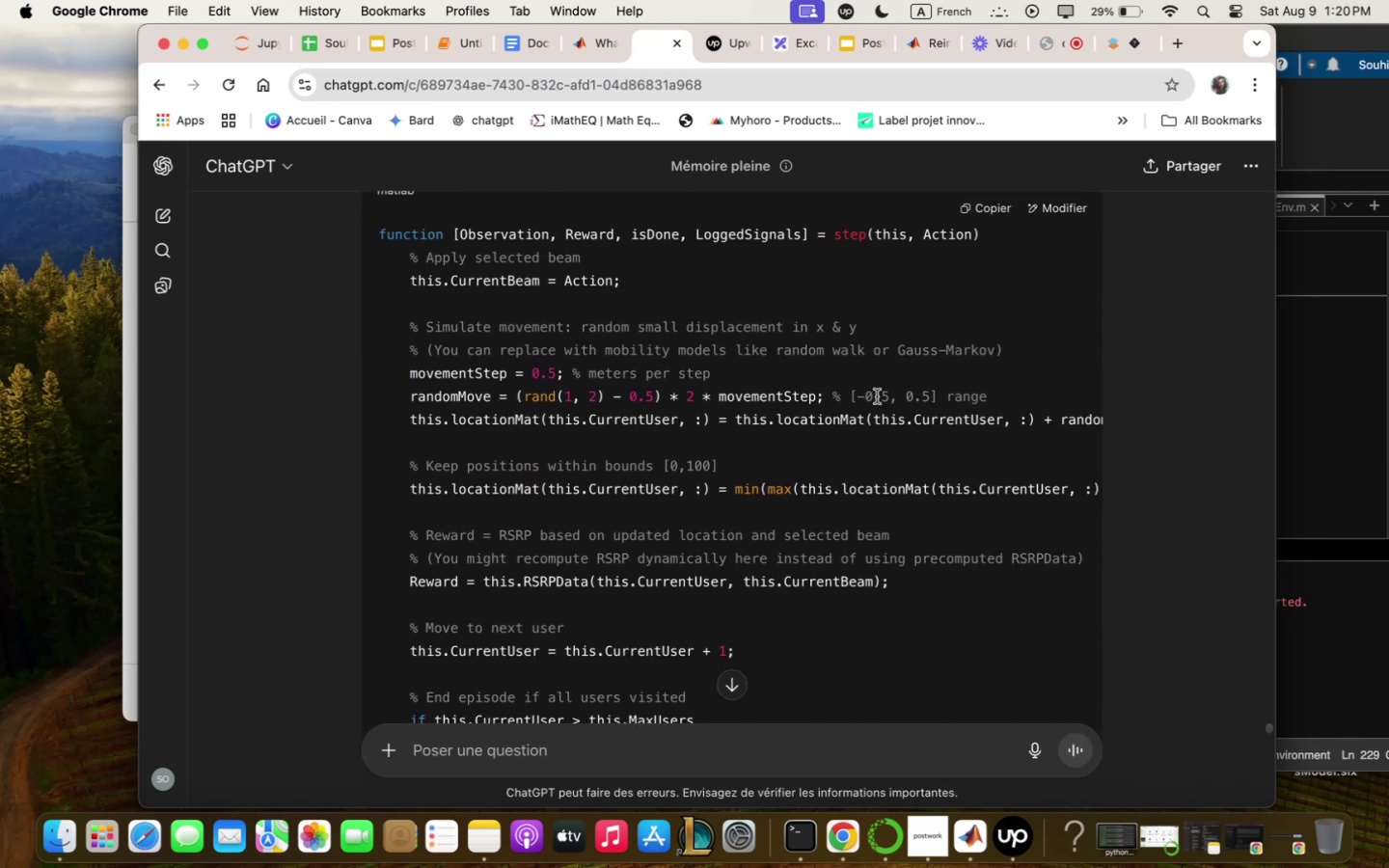 
wait(9.78)
 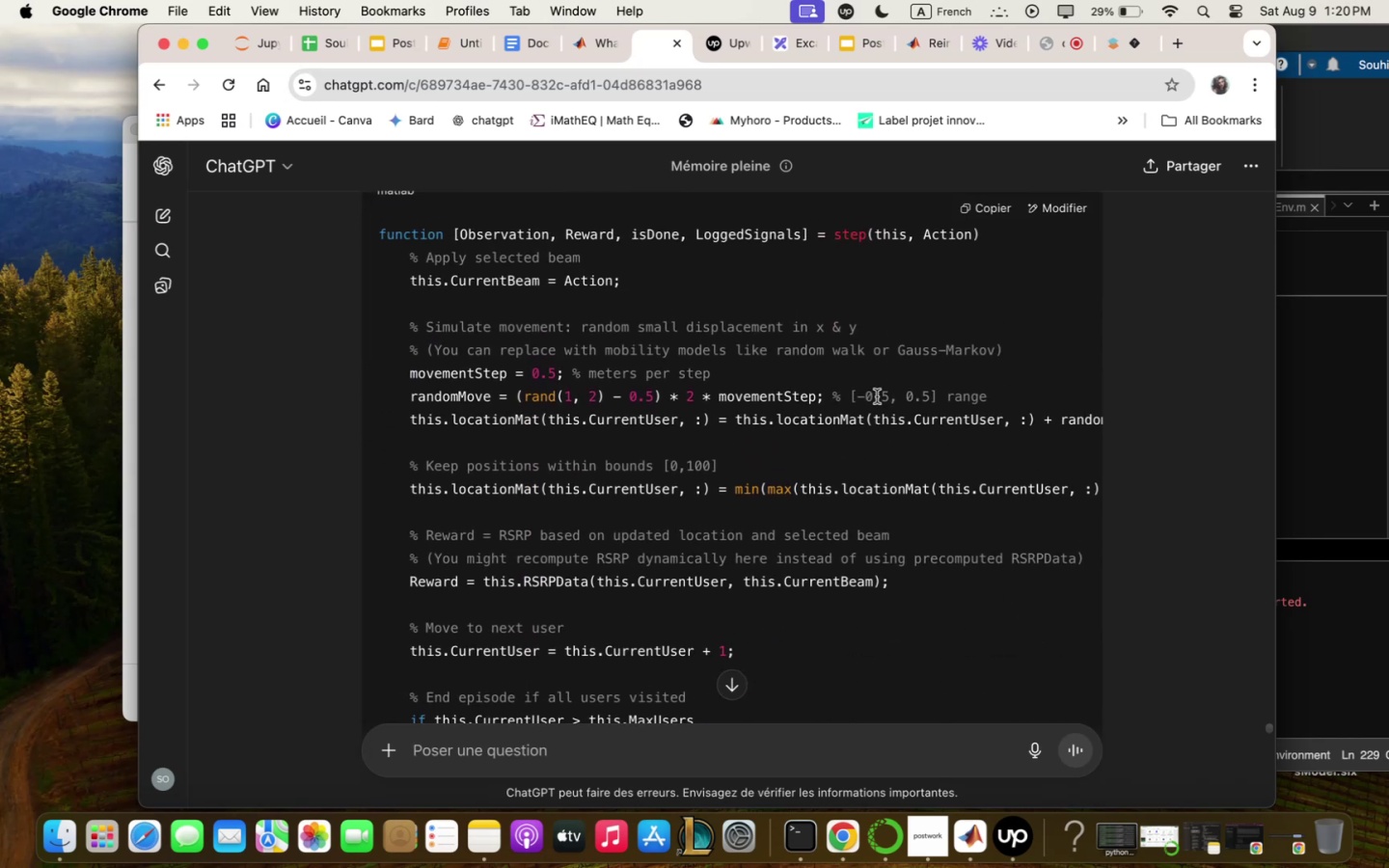 
left_click([1046, 48])
 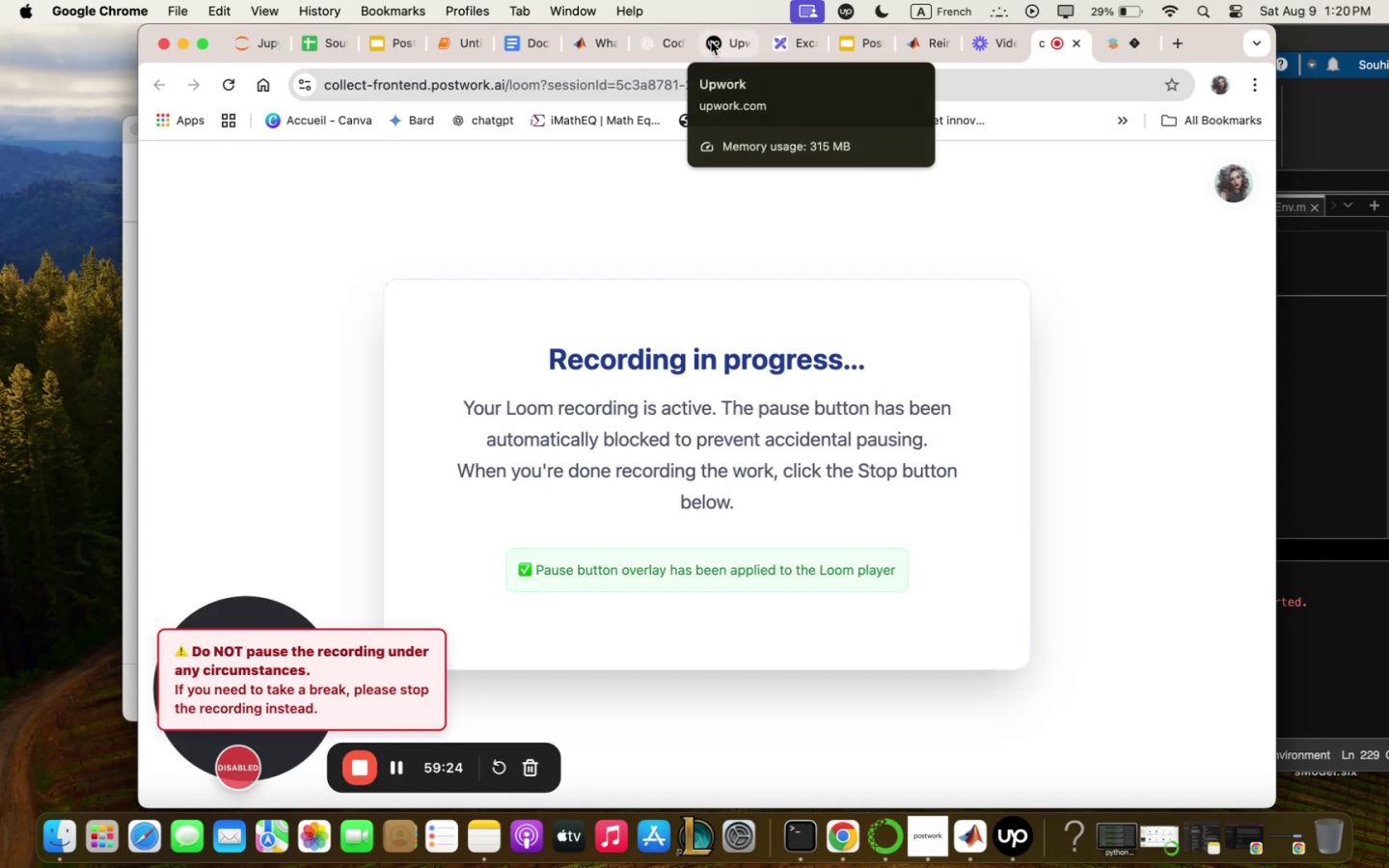 
left_click([712, 41])
 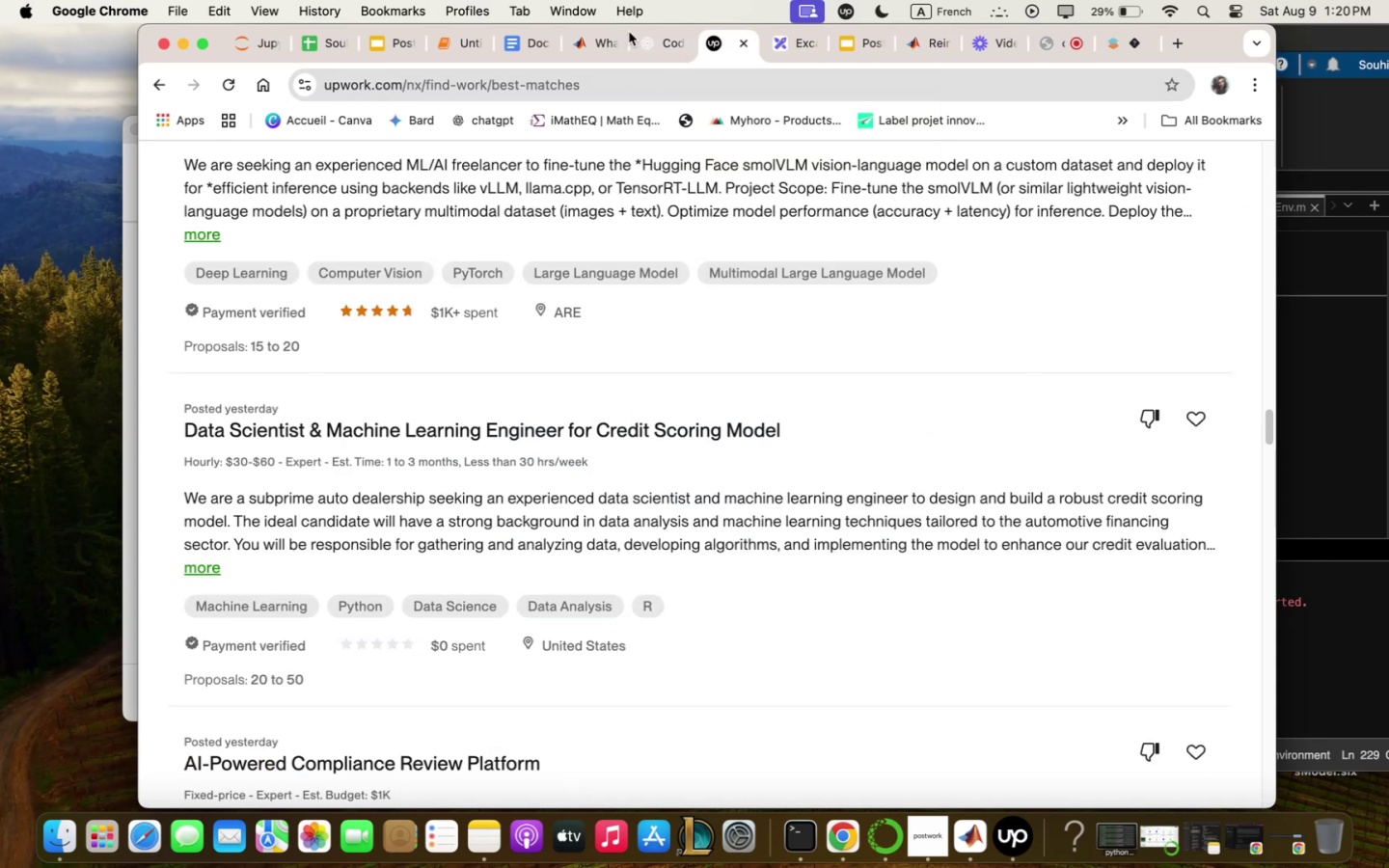 
left_click([641, 39])
 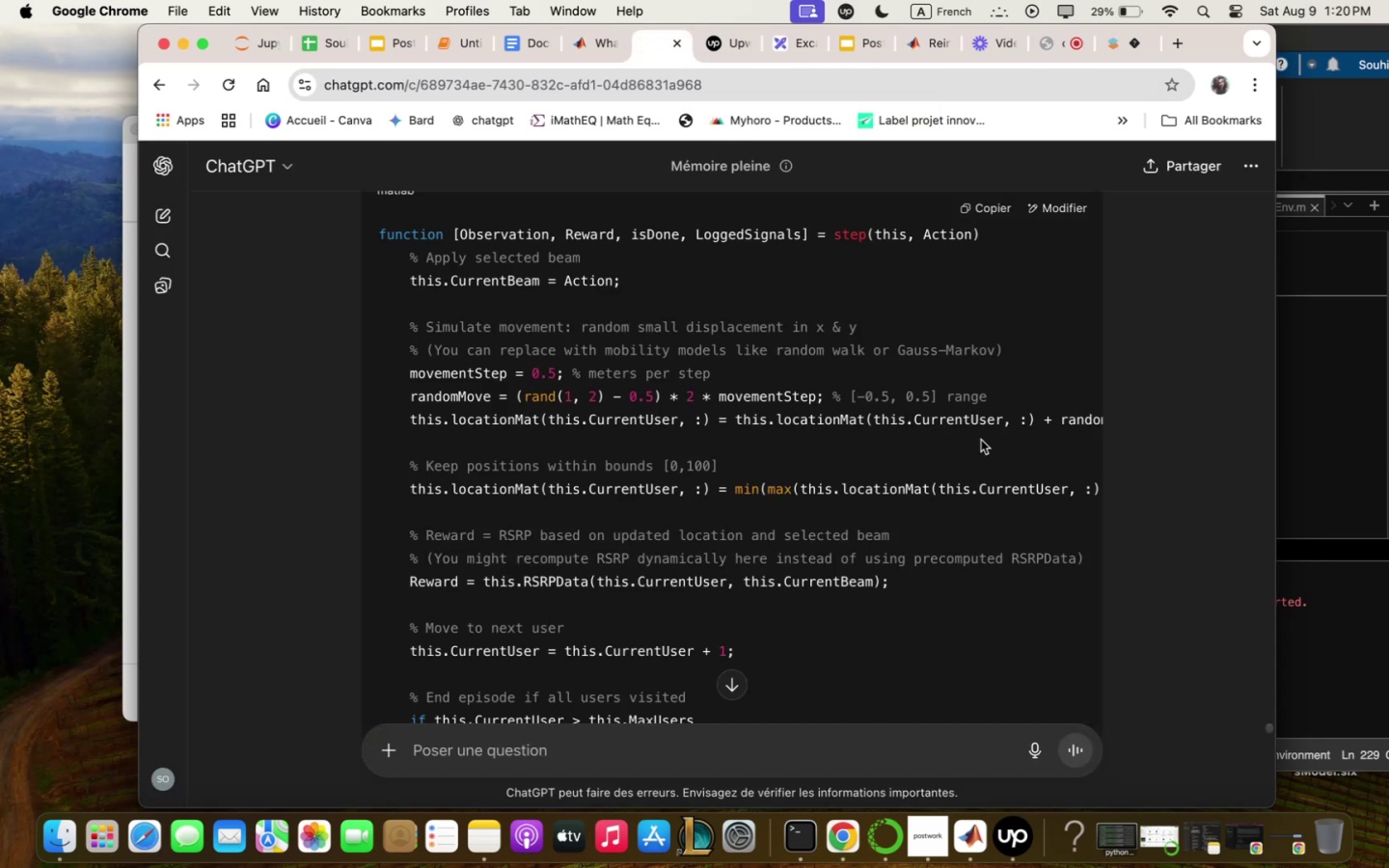 
scroll: coordinate [982, 440], scroll_direction: down, amount: 16.0
 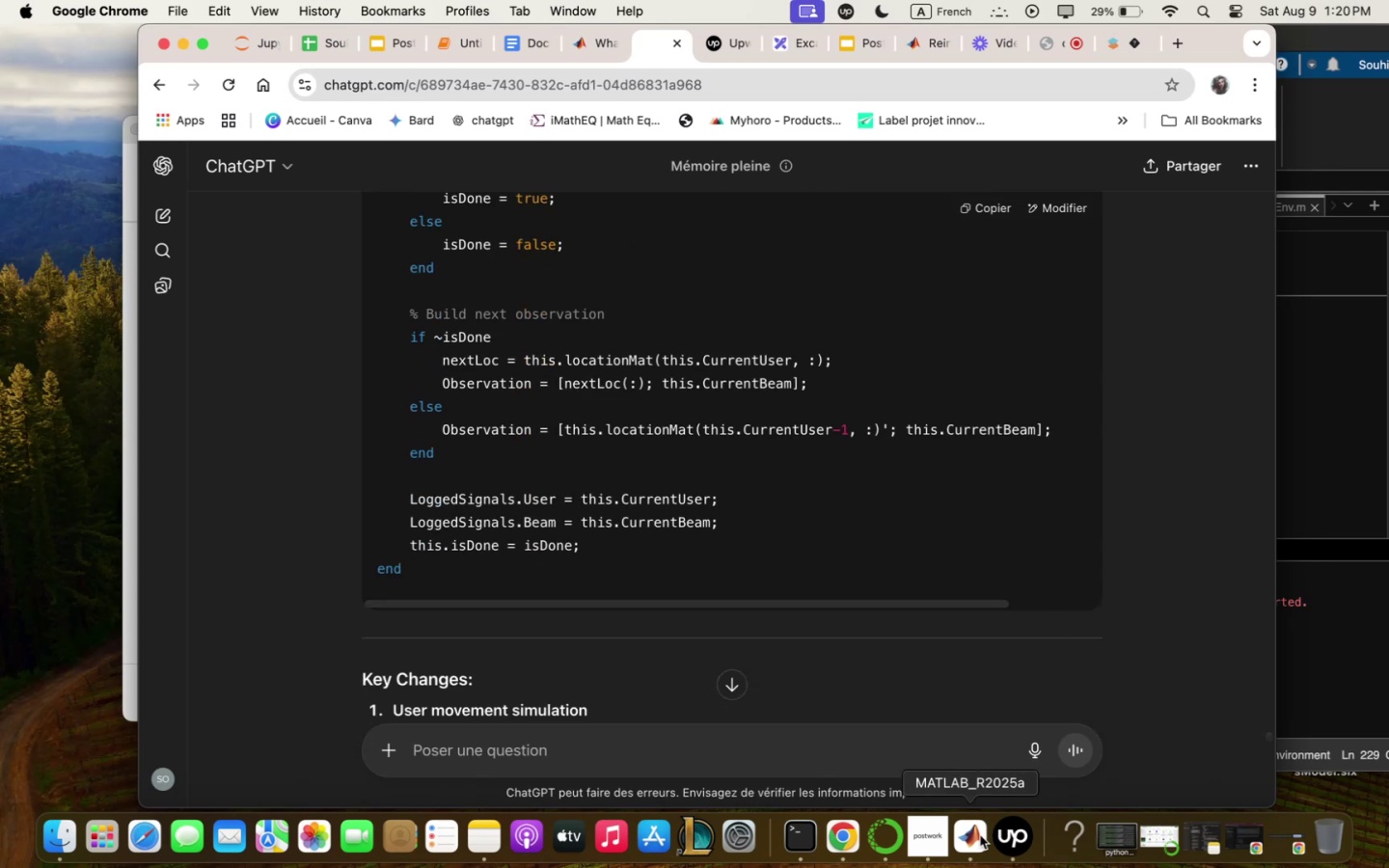 
left_click([758, 465])
 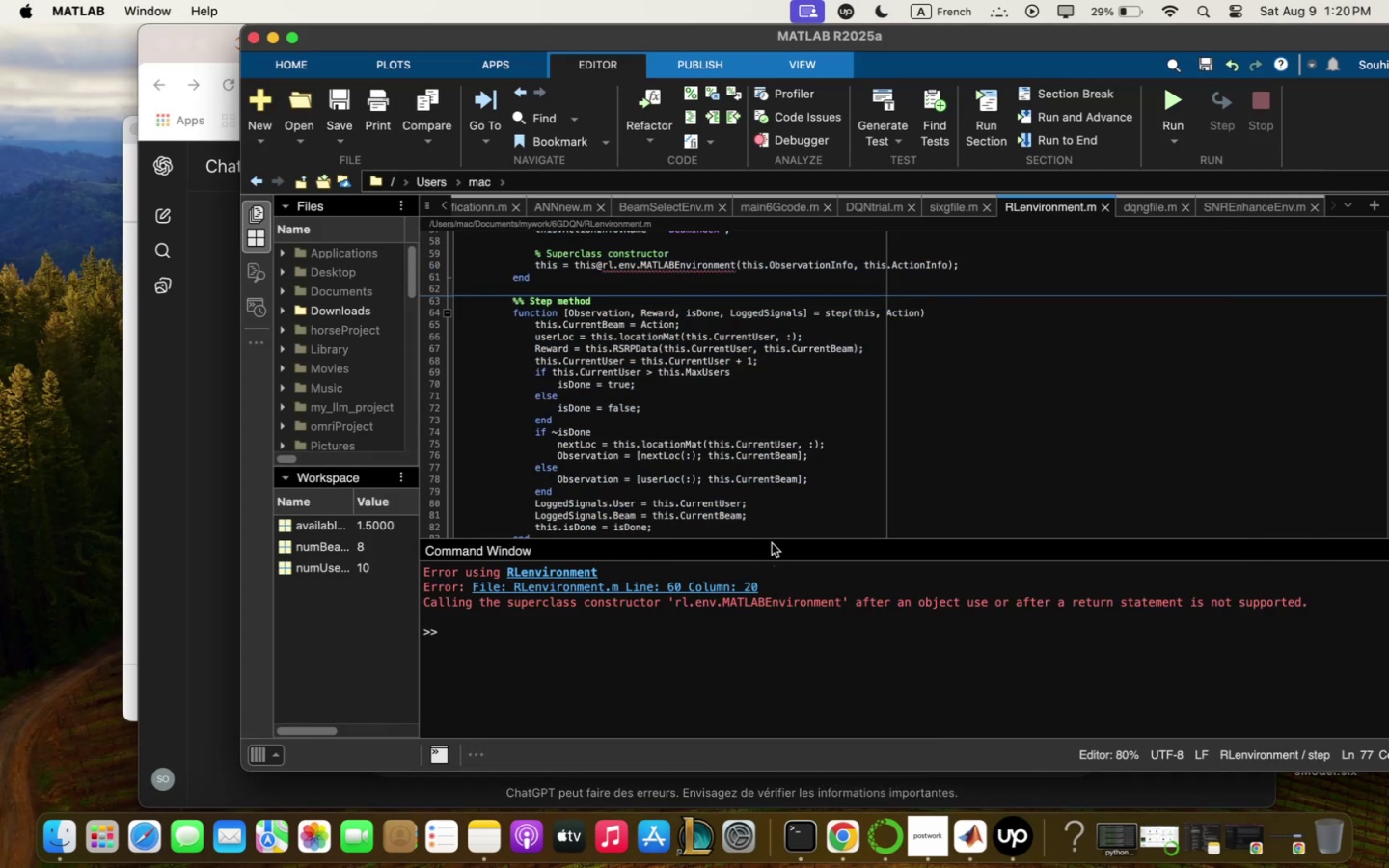 
left_click_drag(start_coordinate=[775, 537], to_coordinate=[755, 633])
 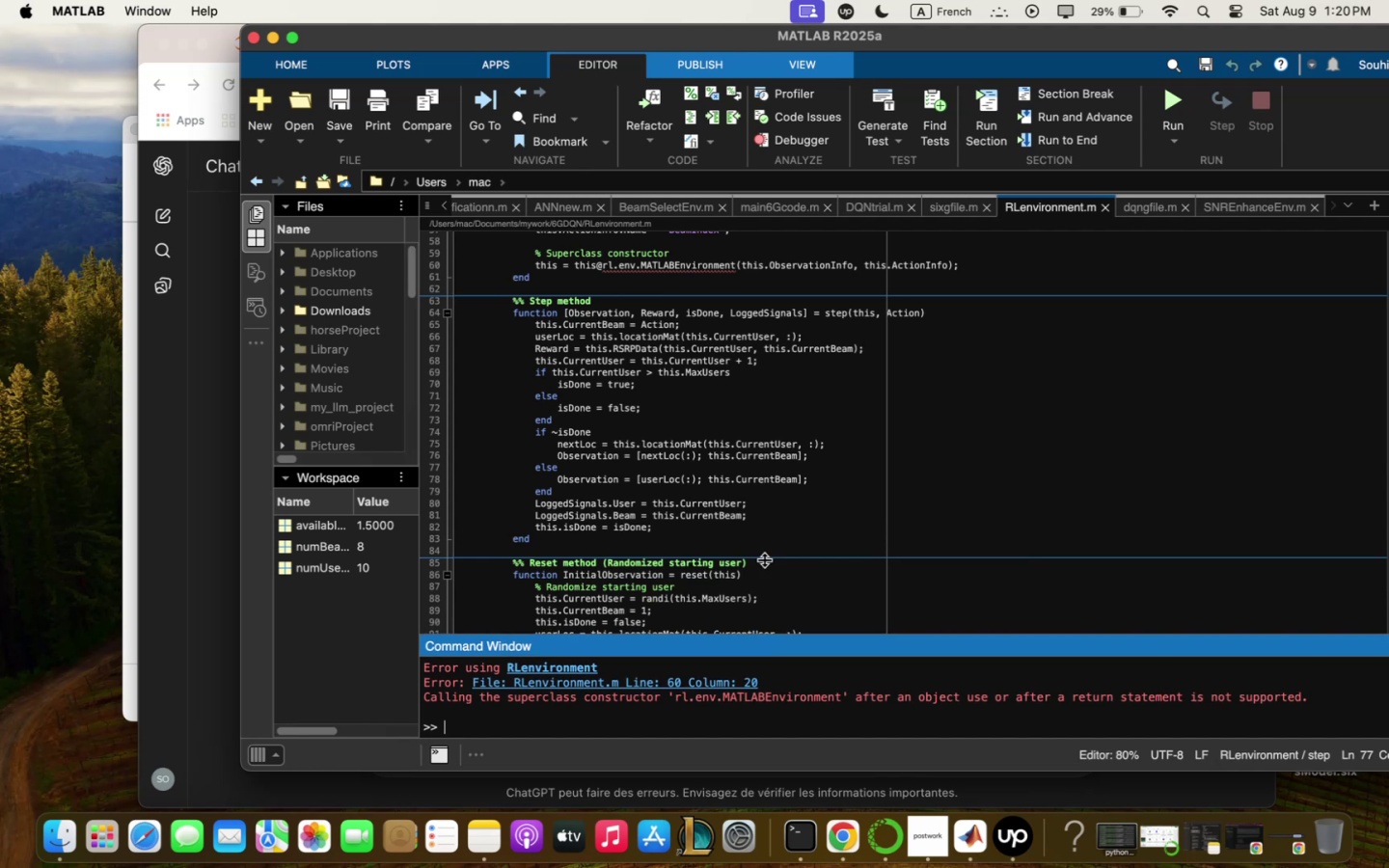 
left_click([787, 502])
 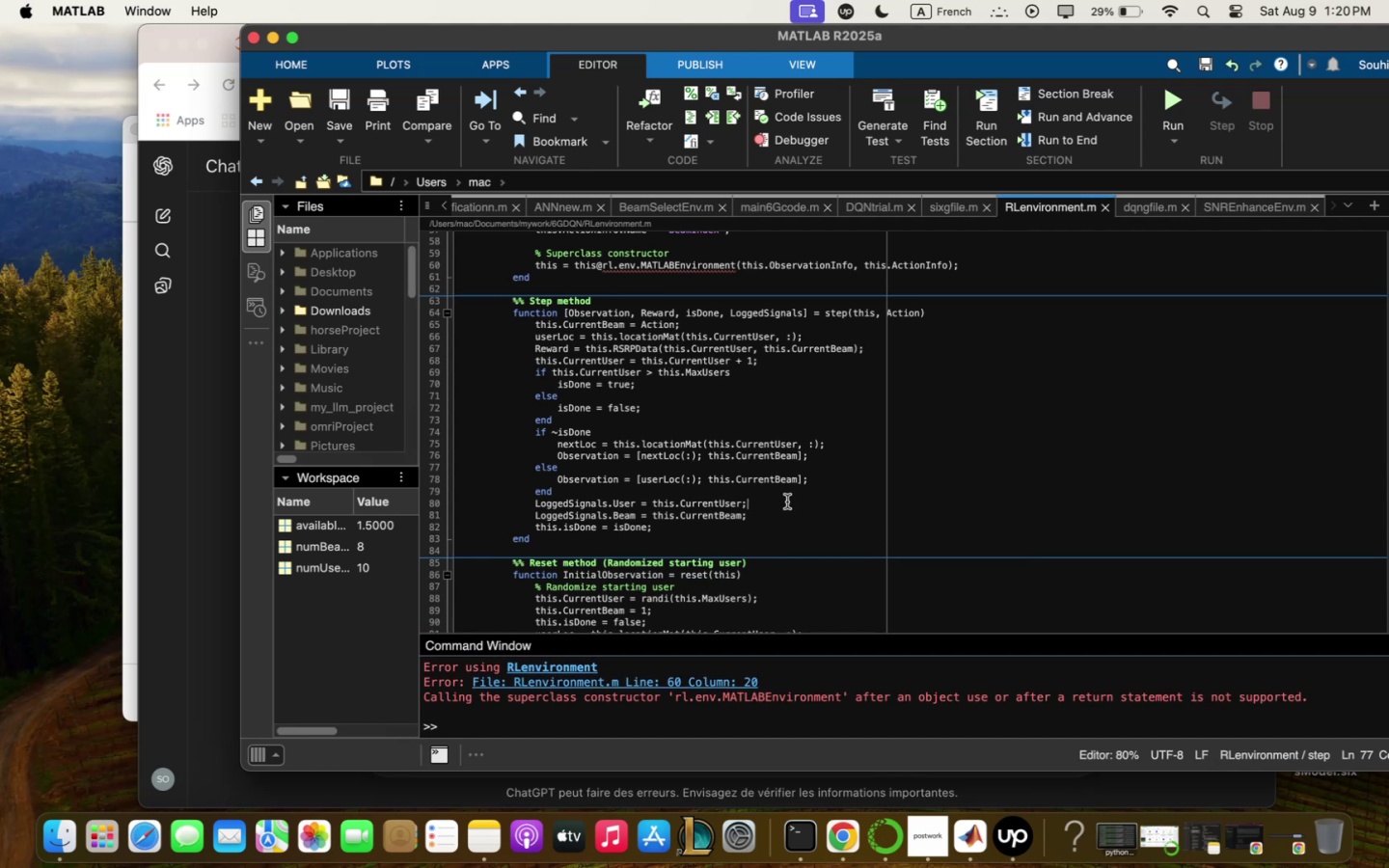 
scroll: coordinate [790, 498], scroll_direction: down, amount: 7.0
 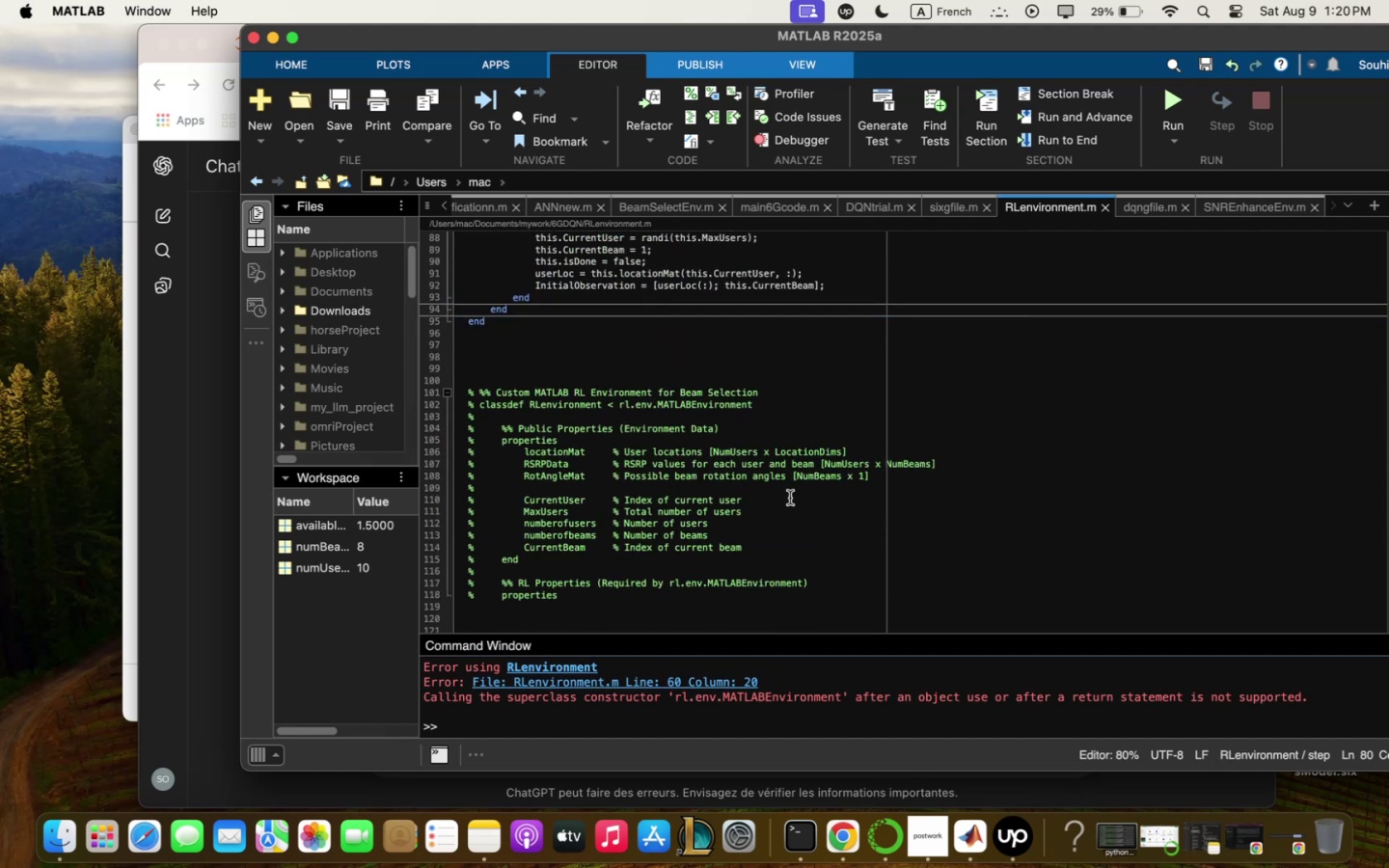 
scroll: coordinate [791, 494], scroll_direction: up, amount: 11.0
 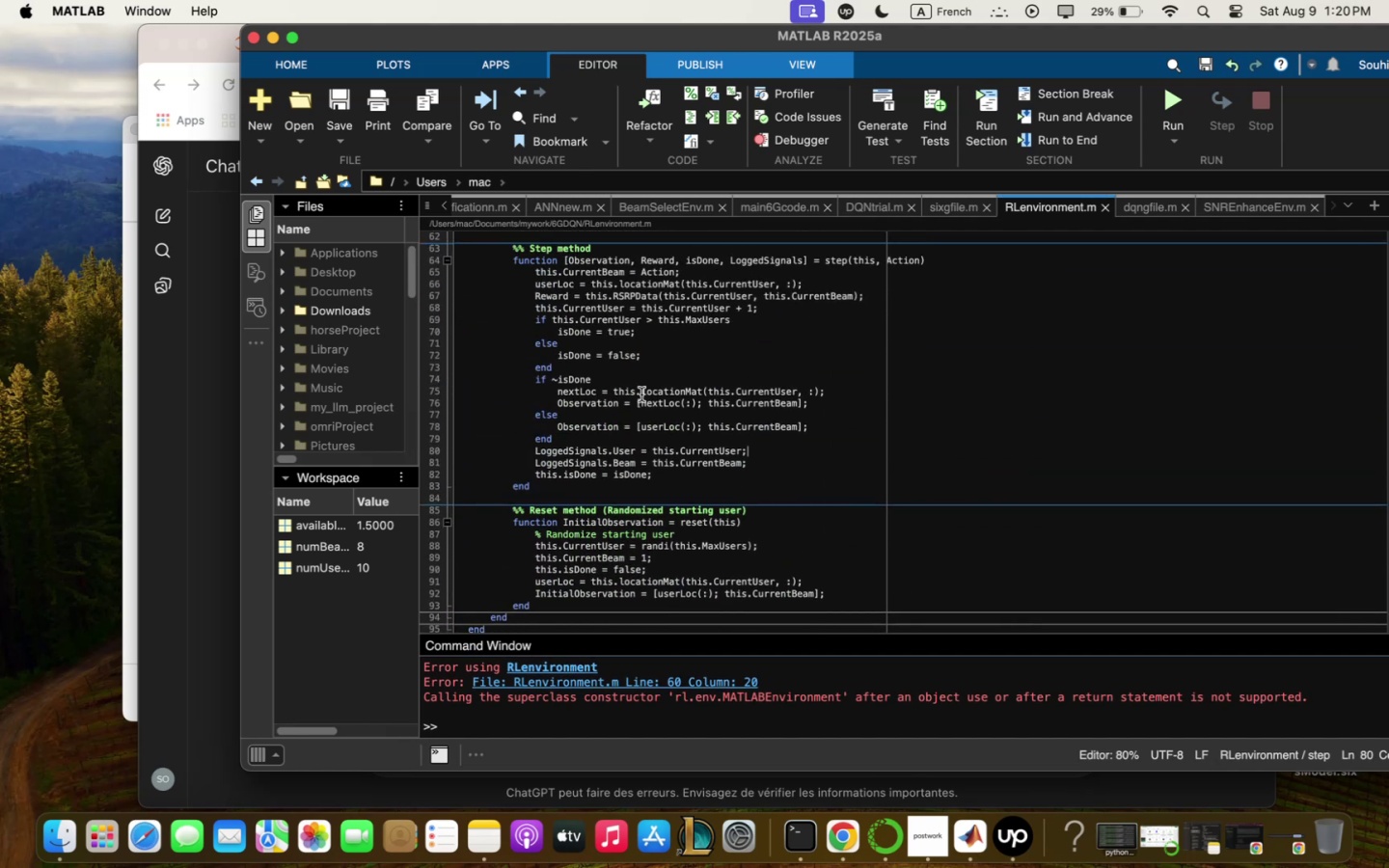 
left_click([639, 312])
 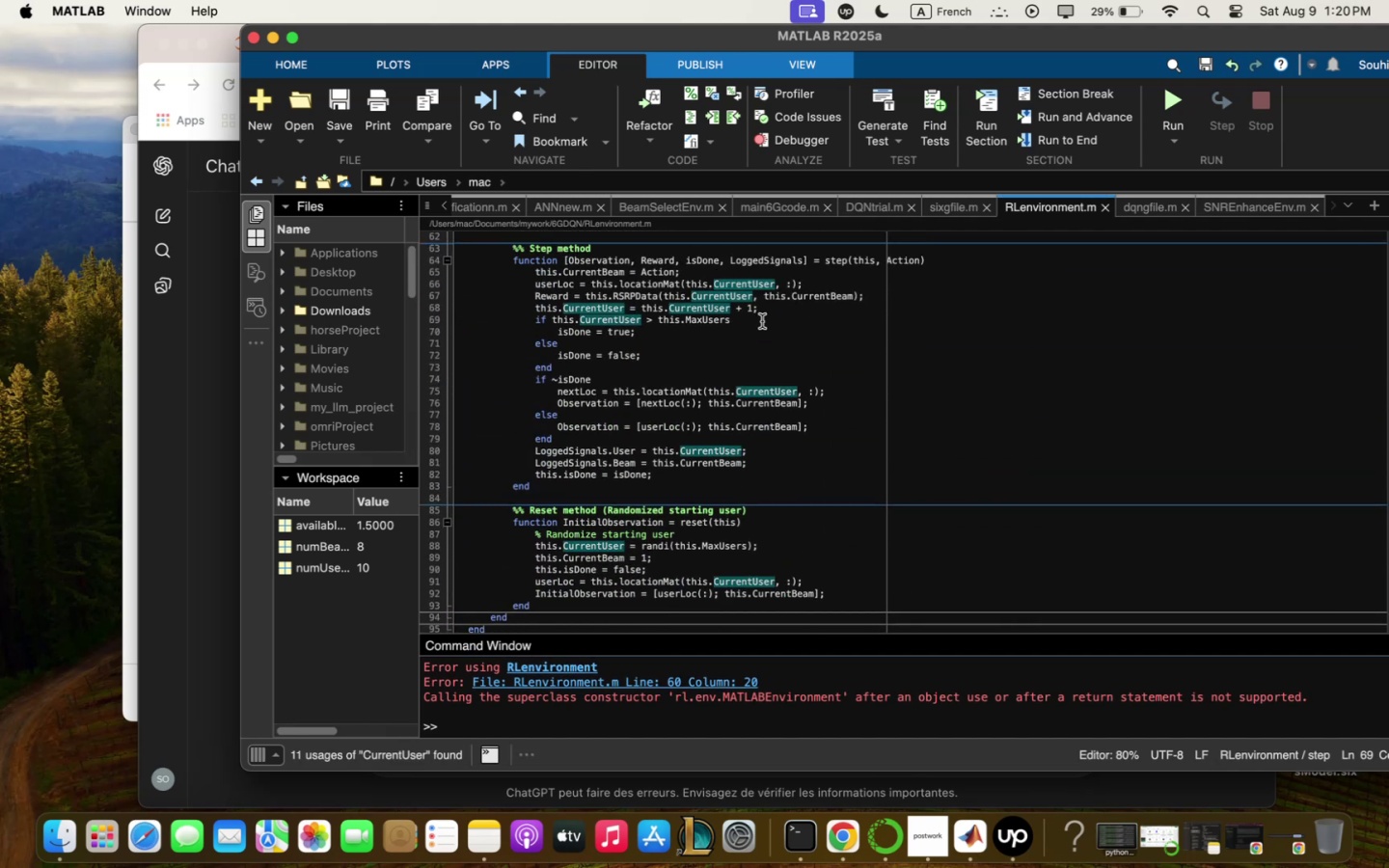 
scroll: coordinate [1092, 427], scroll_direction: up, amount: 1.0
 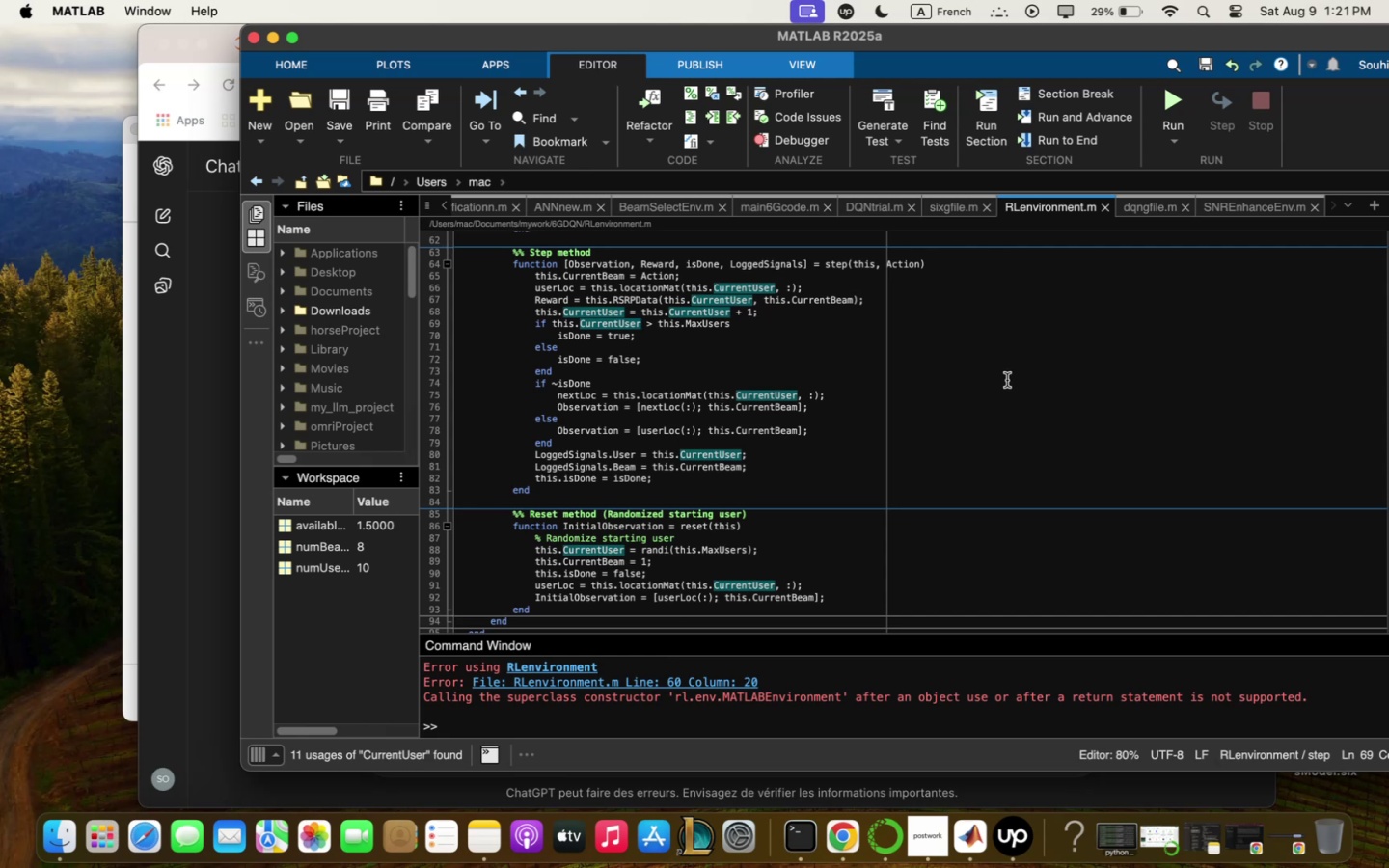 
wait(20.38)
 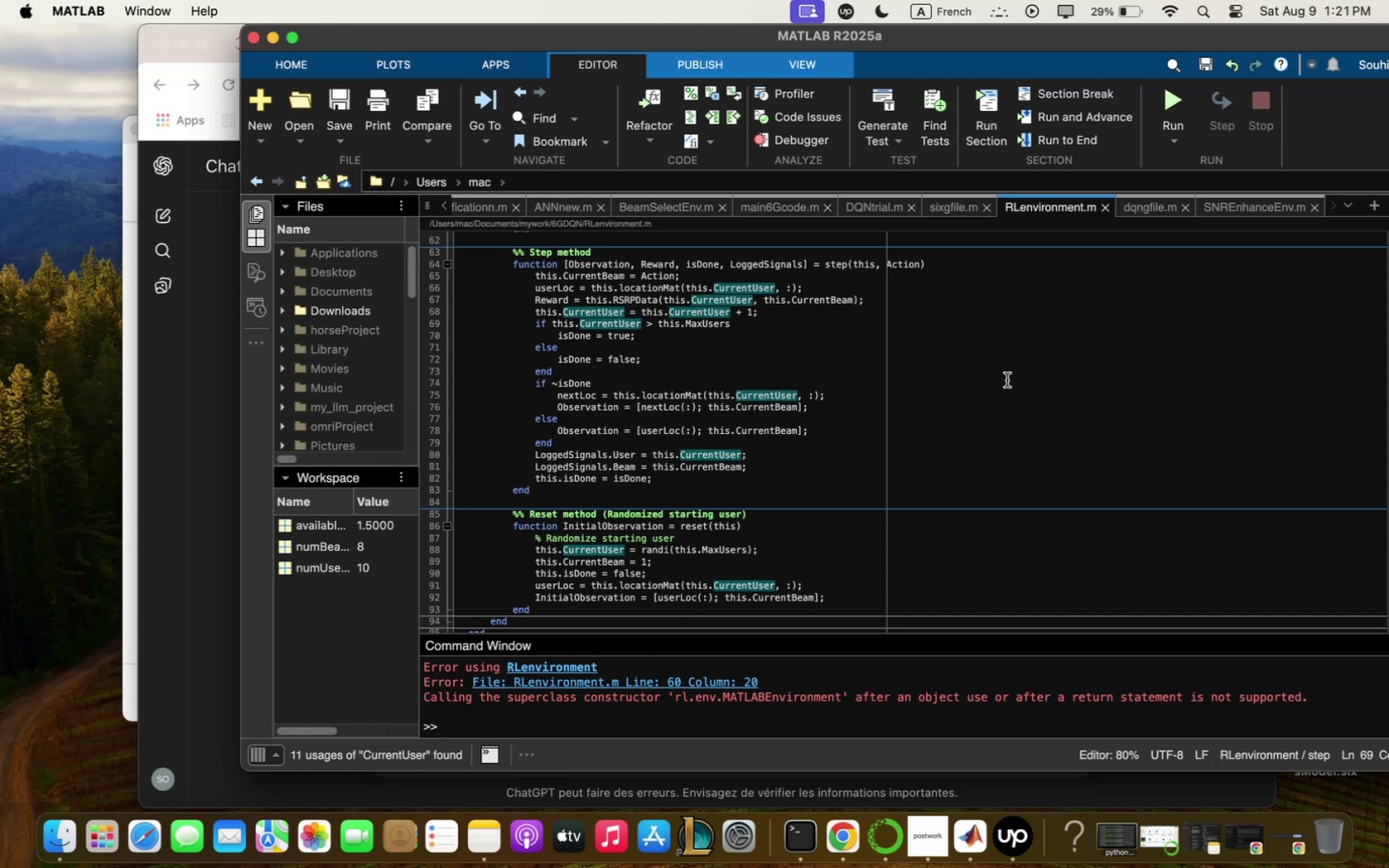 
left_click([207, 295])
 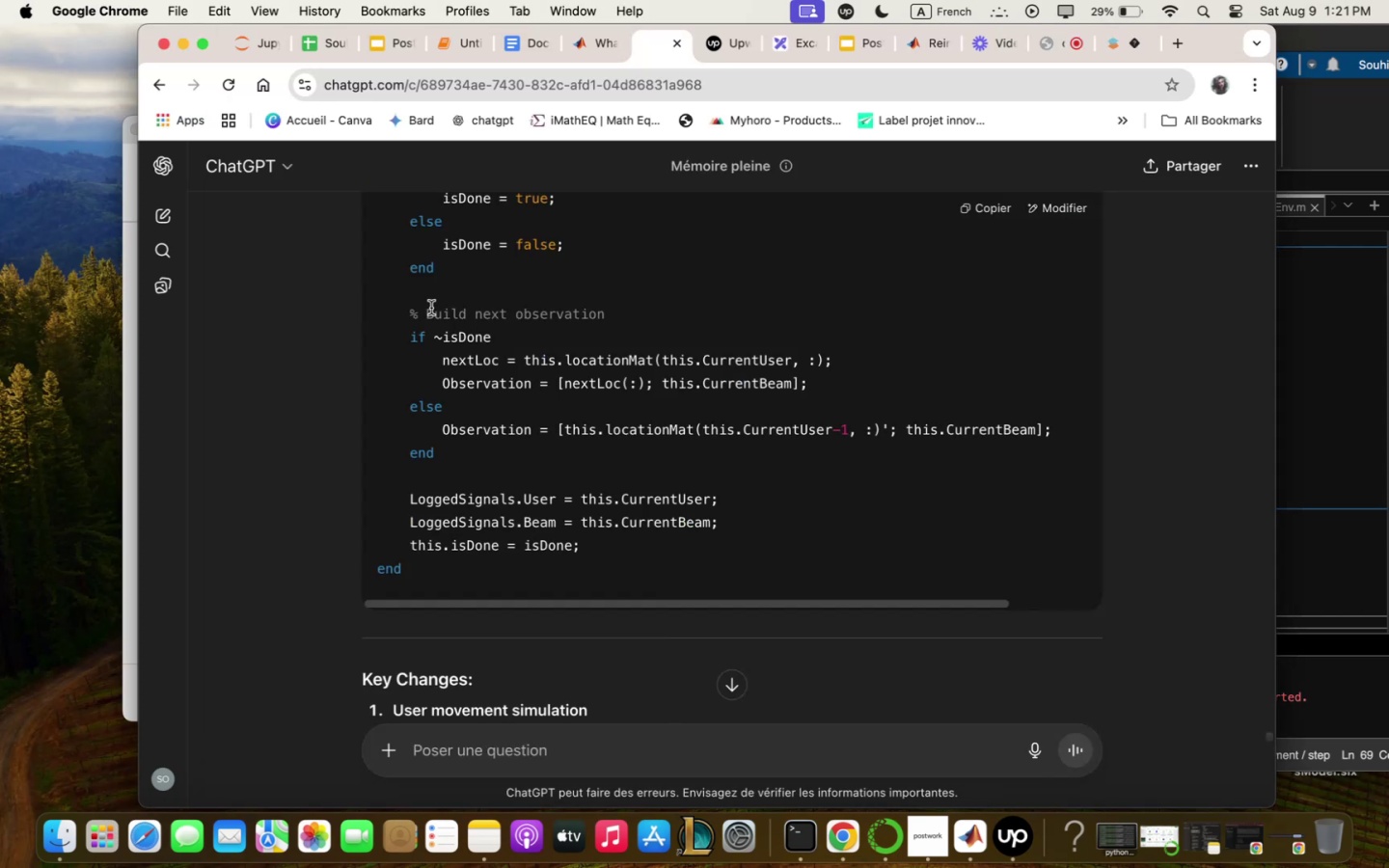 
scroll: coordinate [669, 364], scroll_direction: up, amount: 13.0
 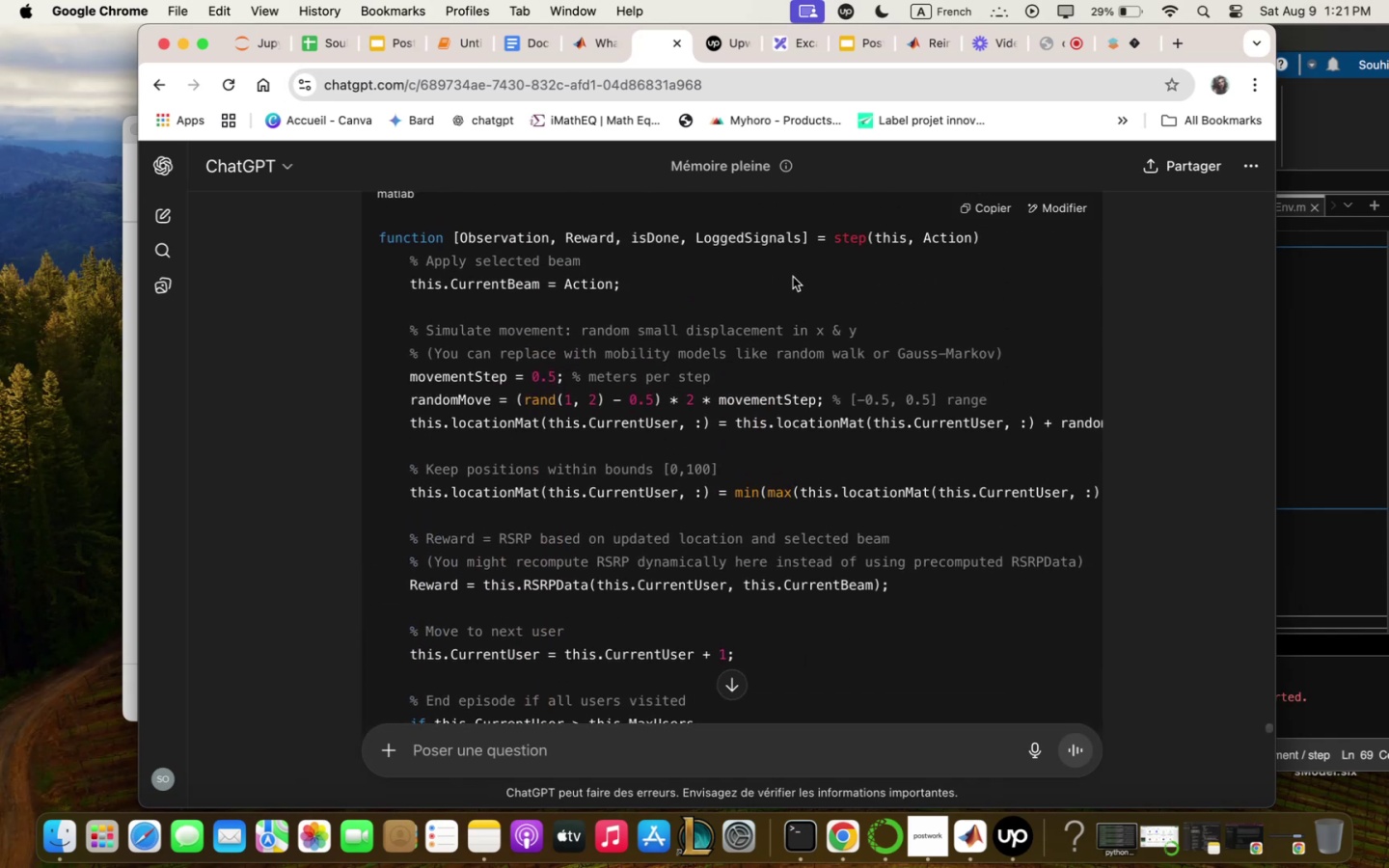 